 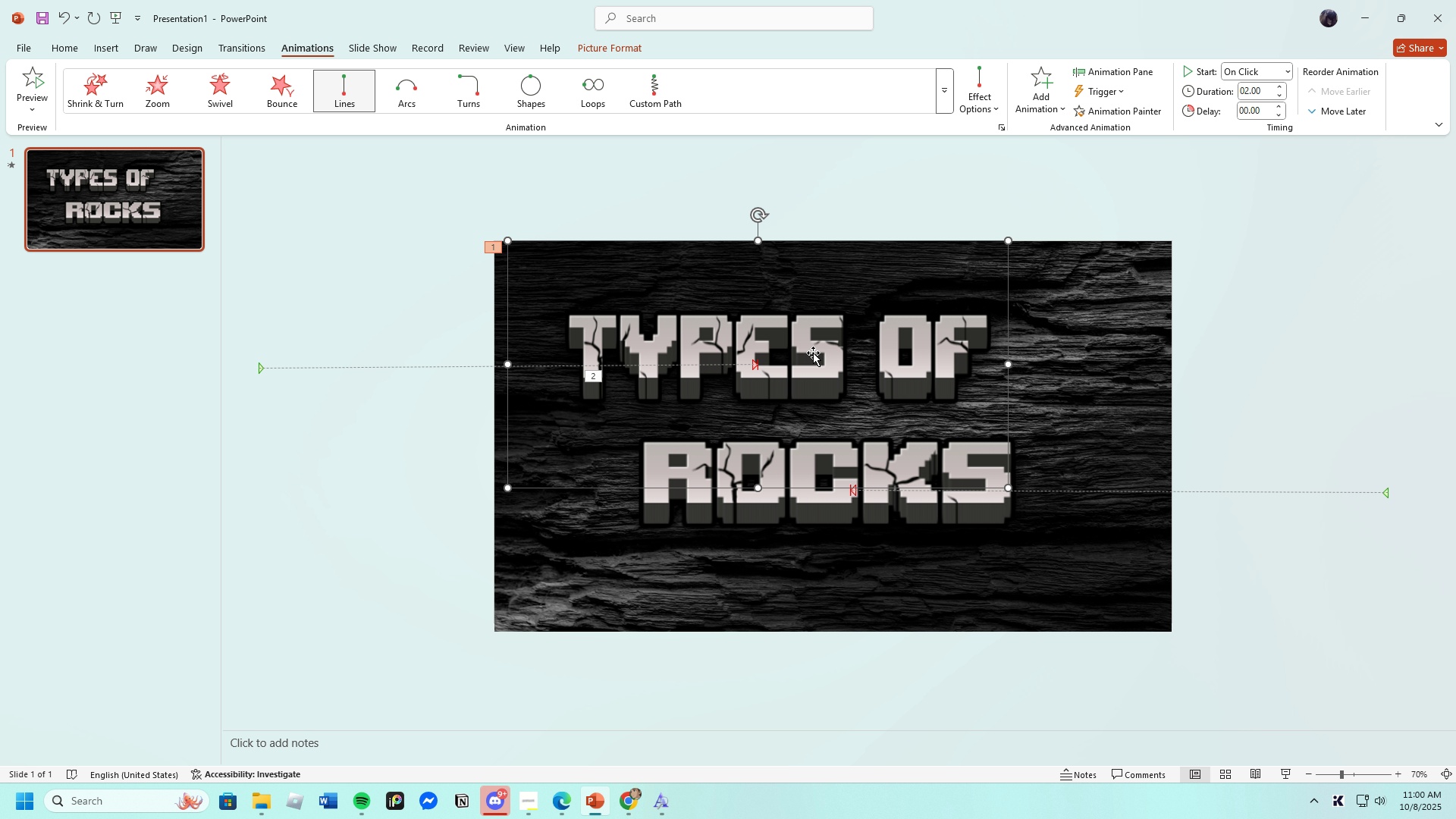 
left_click([813, 353])
 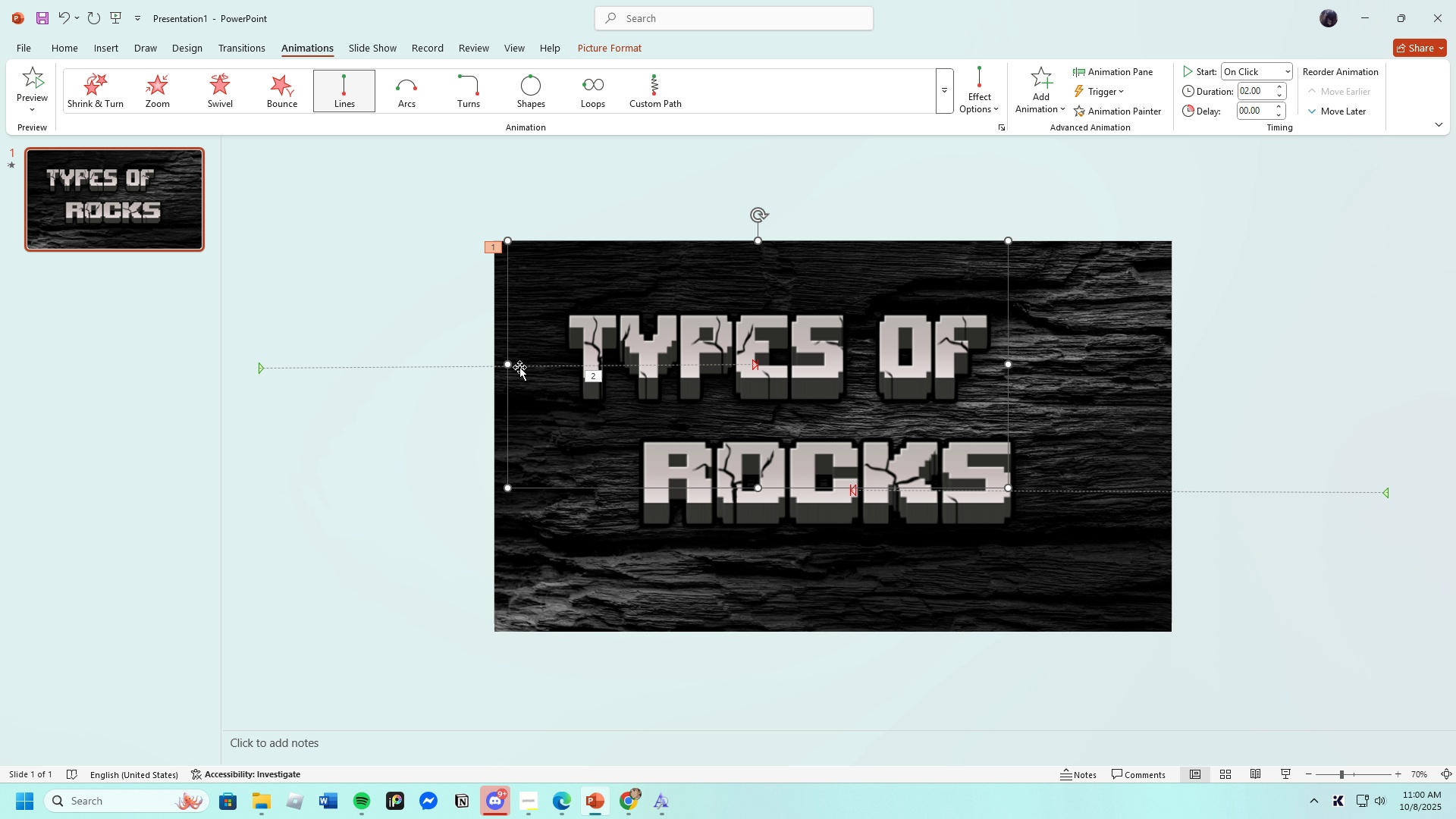 
left_click([519, 366])
 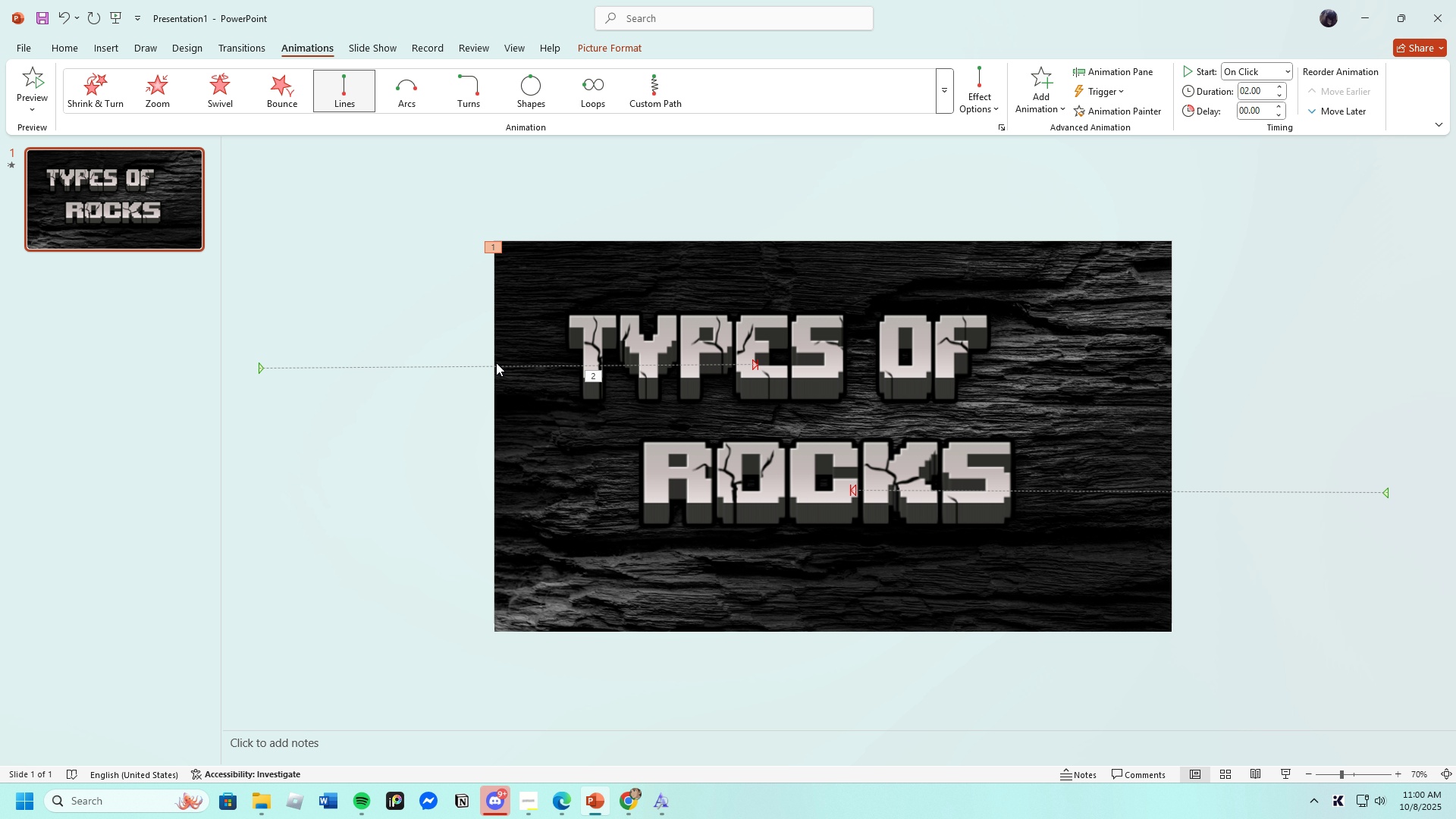 
left_click([496, 362])
 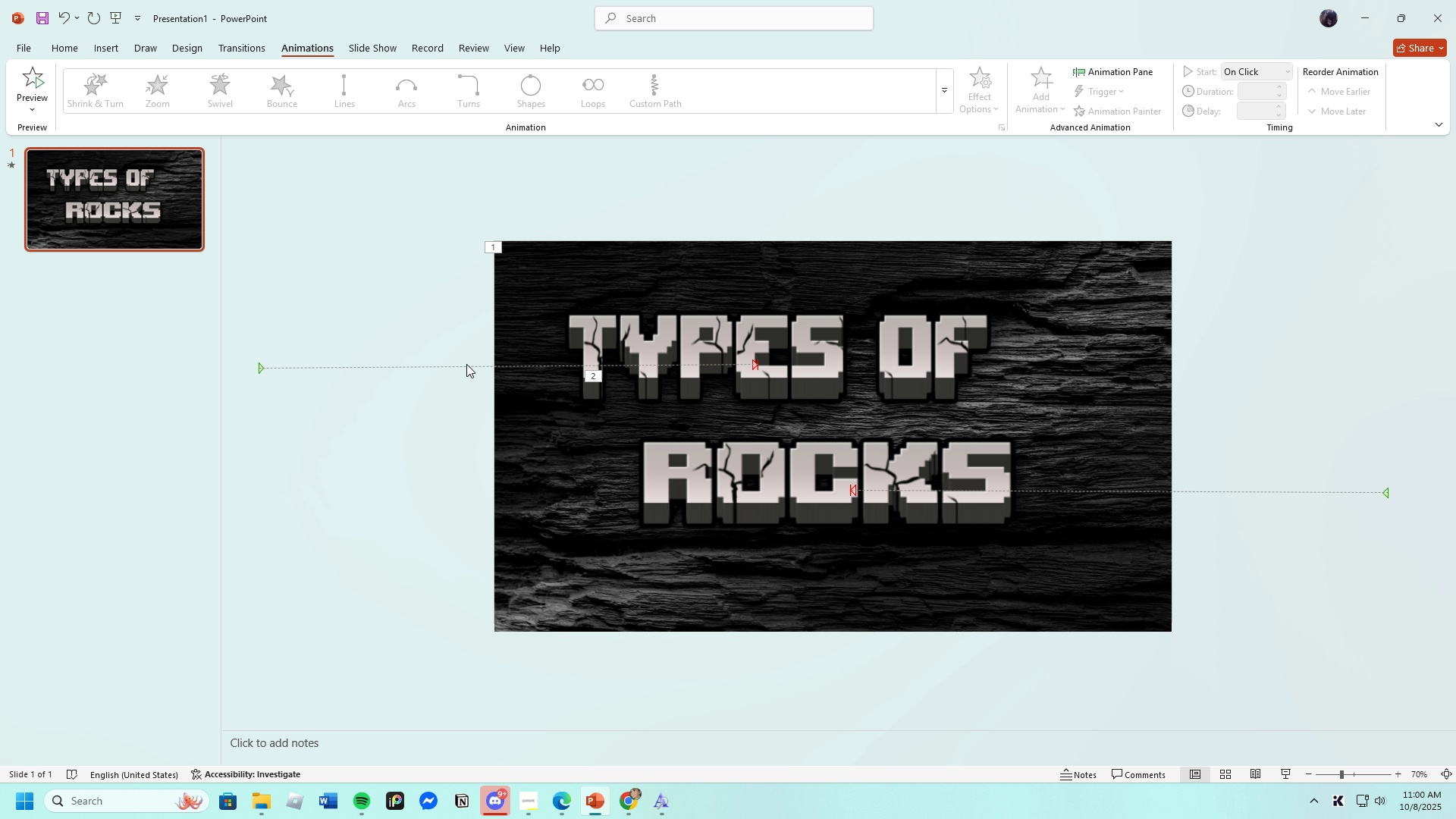 
left_click([466, 364])
 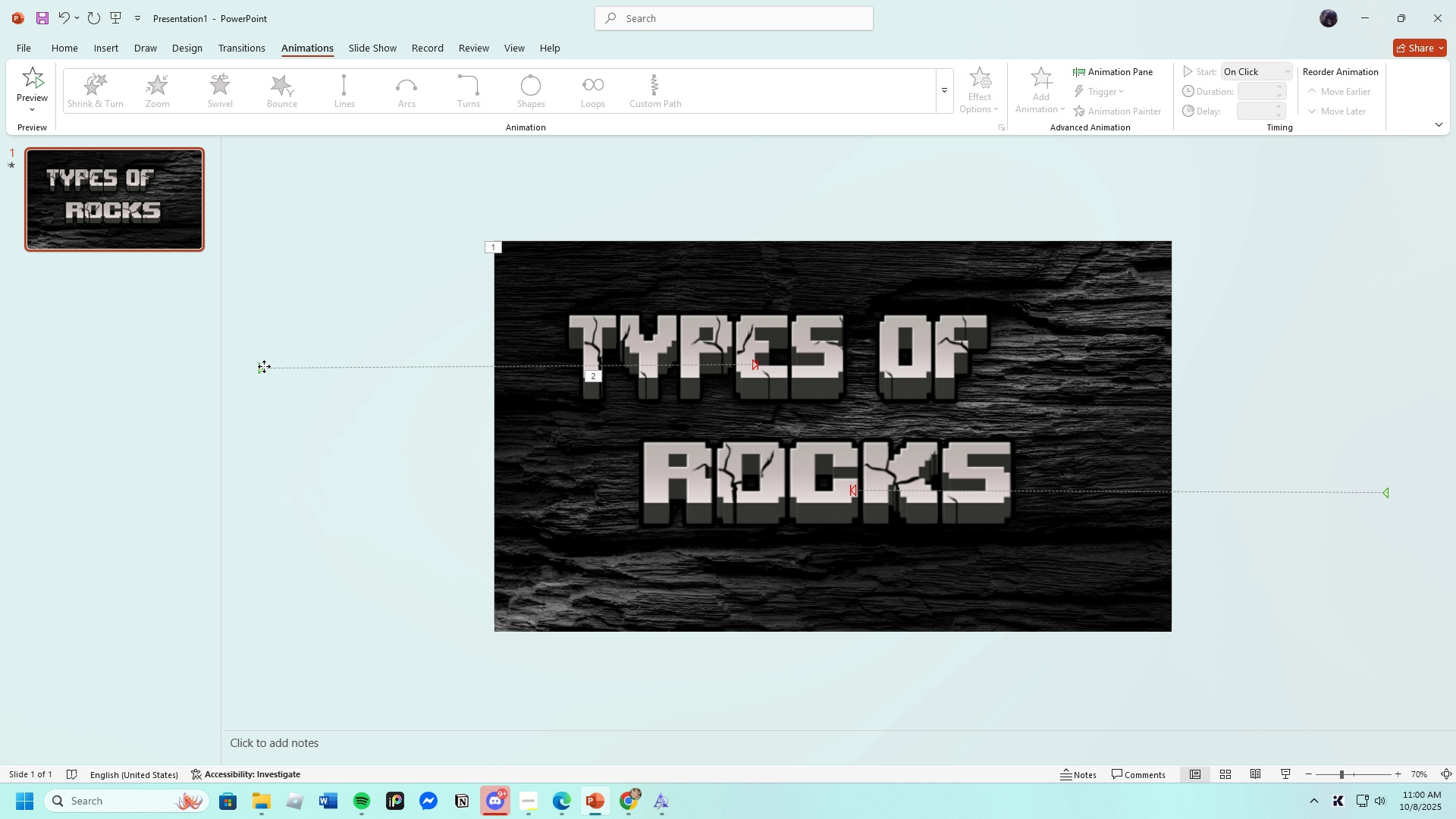 
left_click([264, 366])
 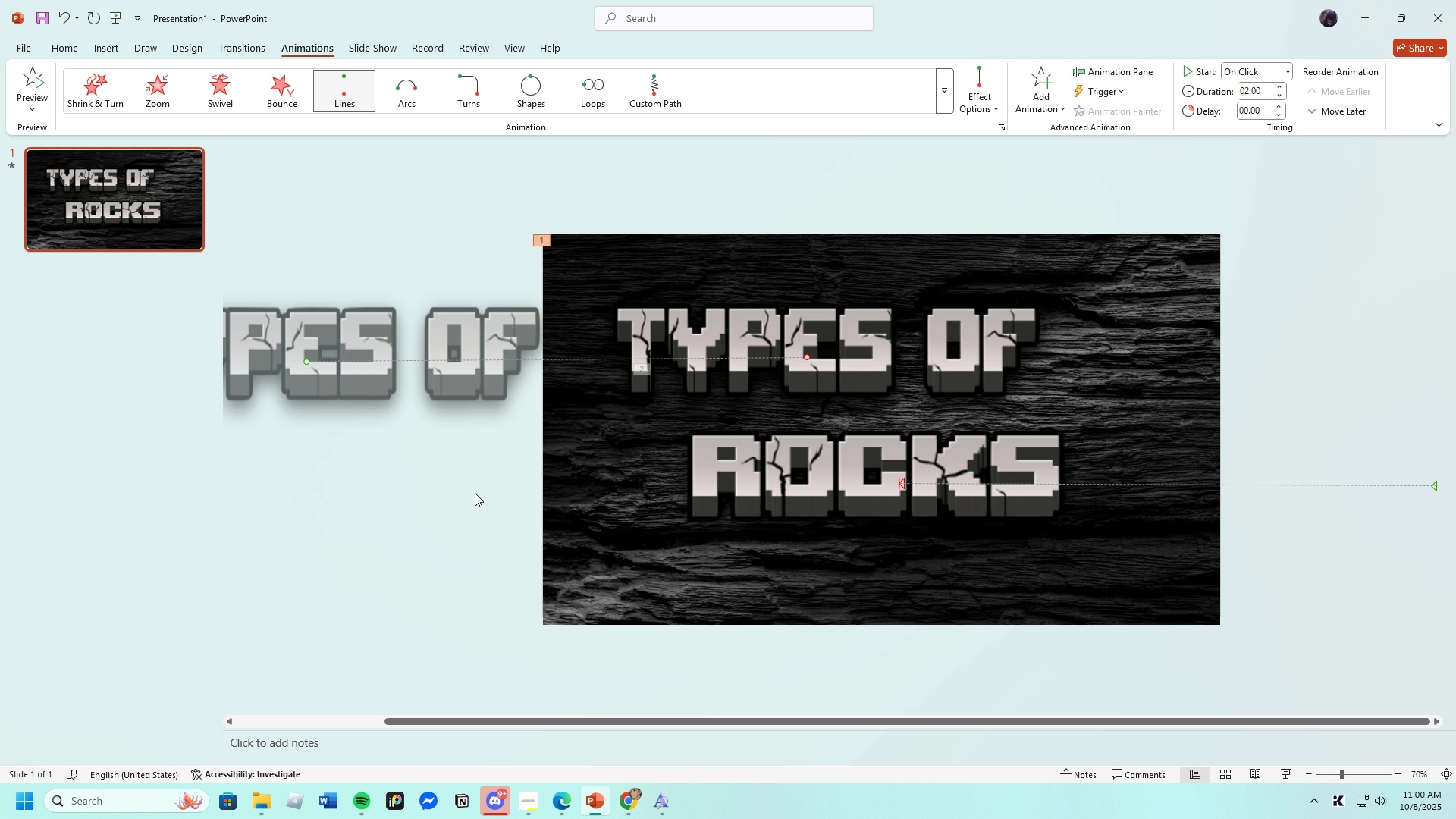 
scroll: coordinate [539, 552], scroll_direction: up, amount: 2.0